 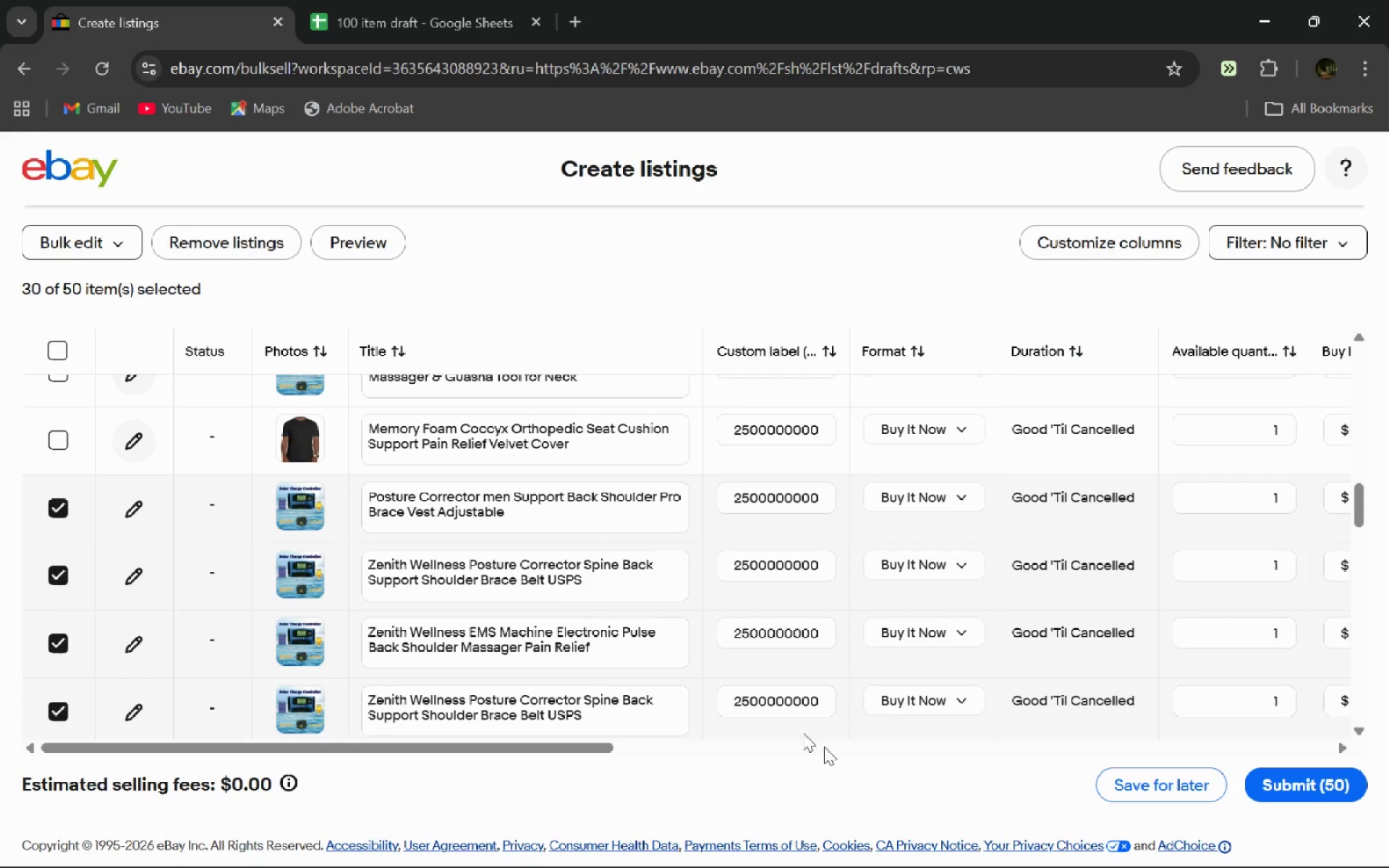 
left_click([97, 257])
 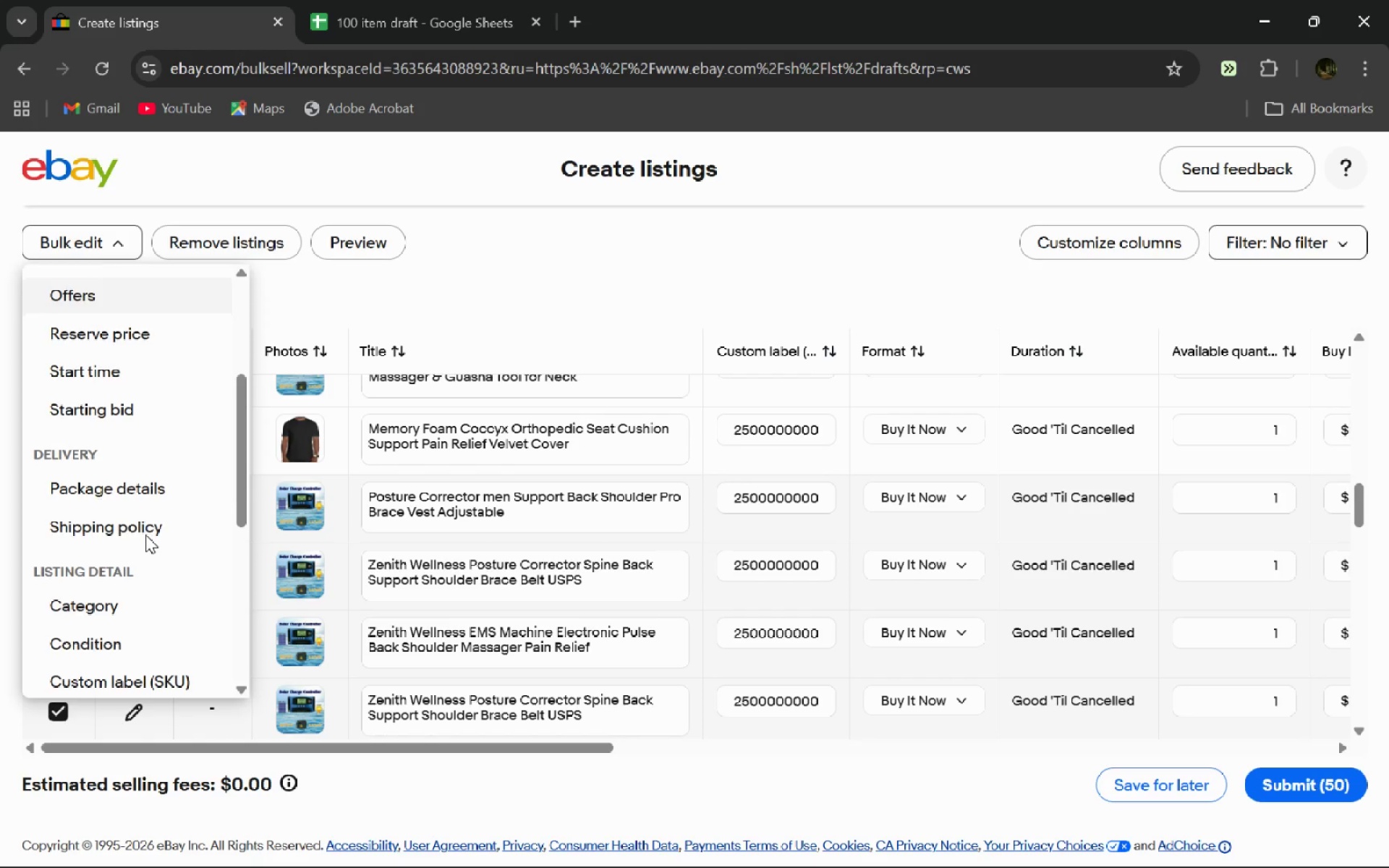 
key(Escape)
 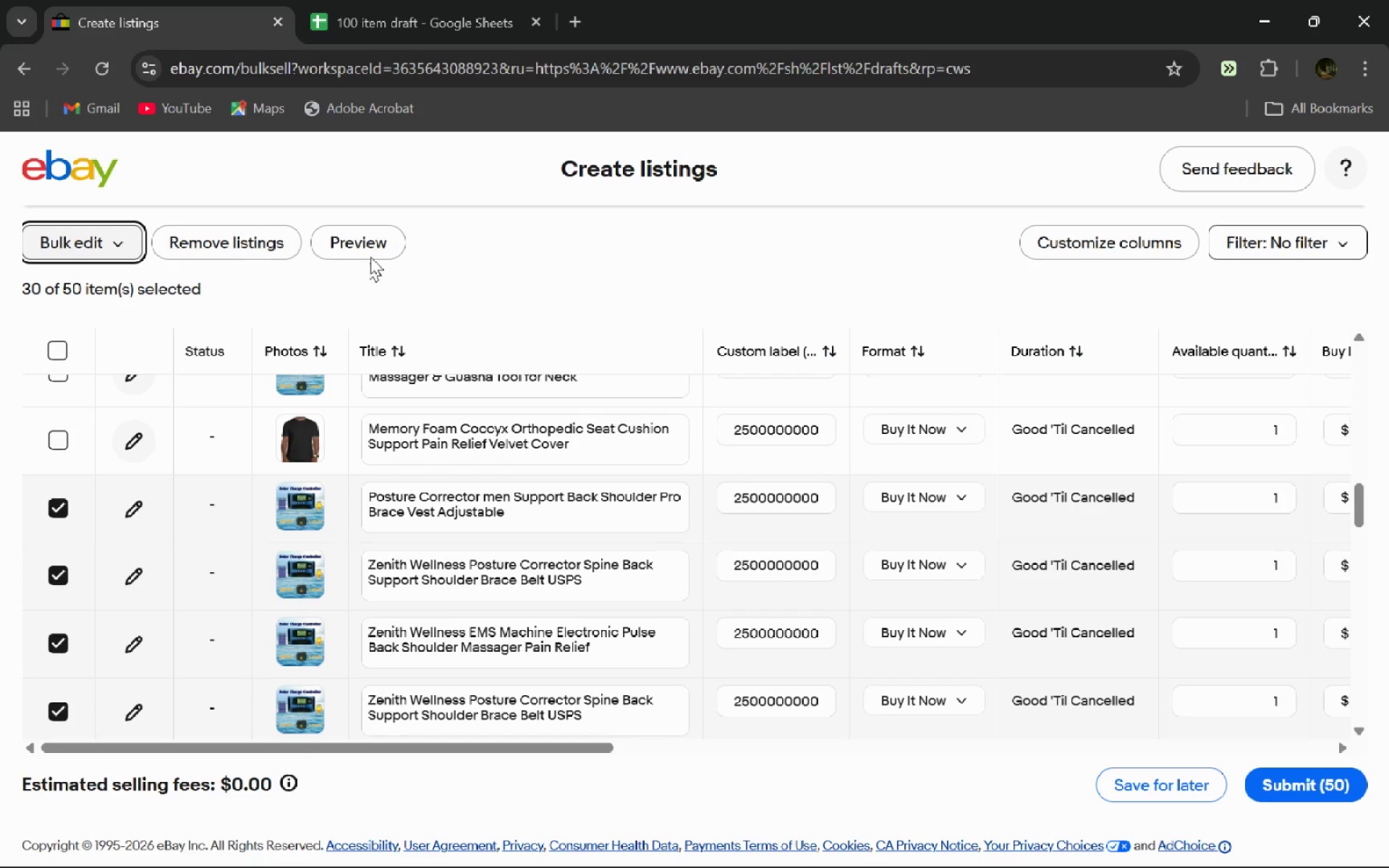 
left_click([379, 236])
 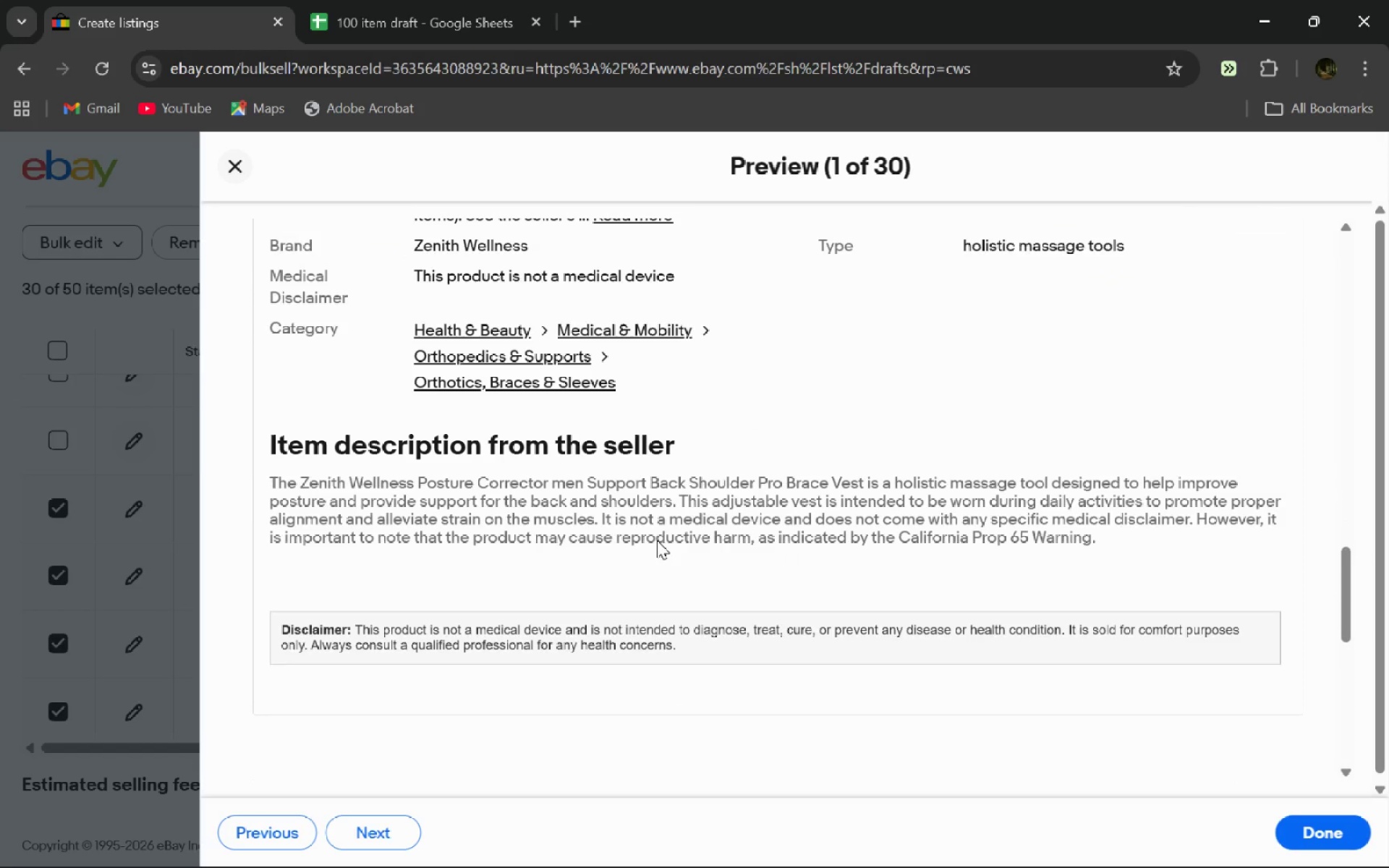 
key(Escape)
 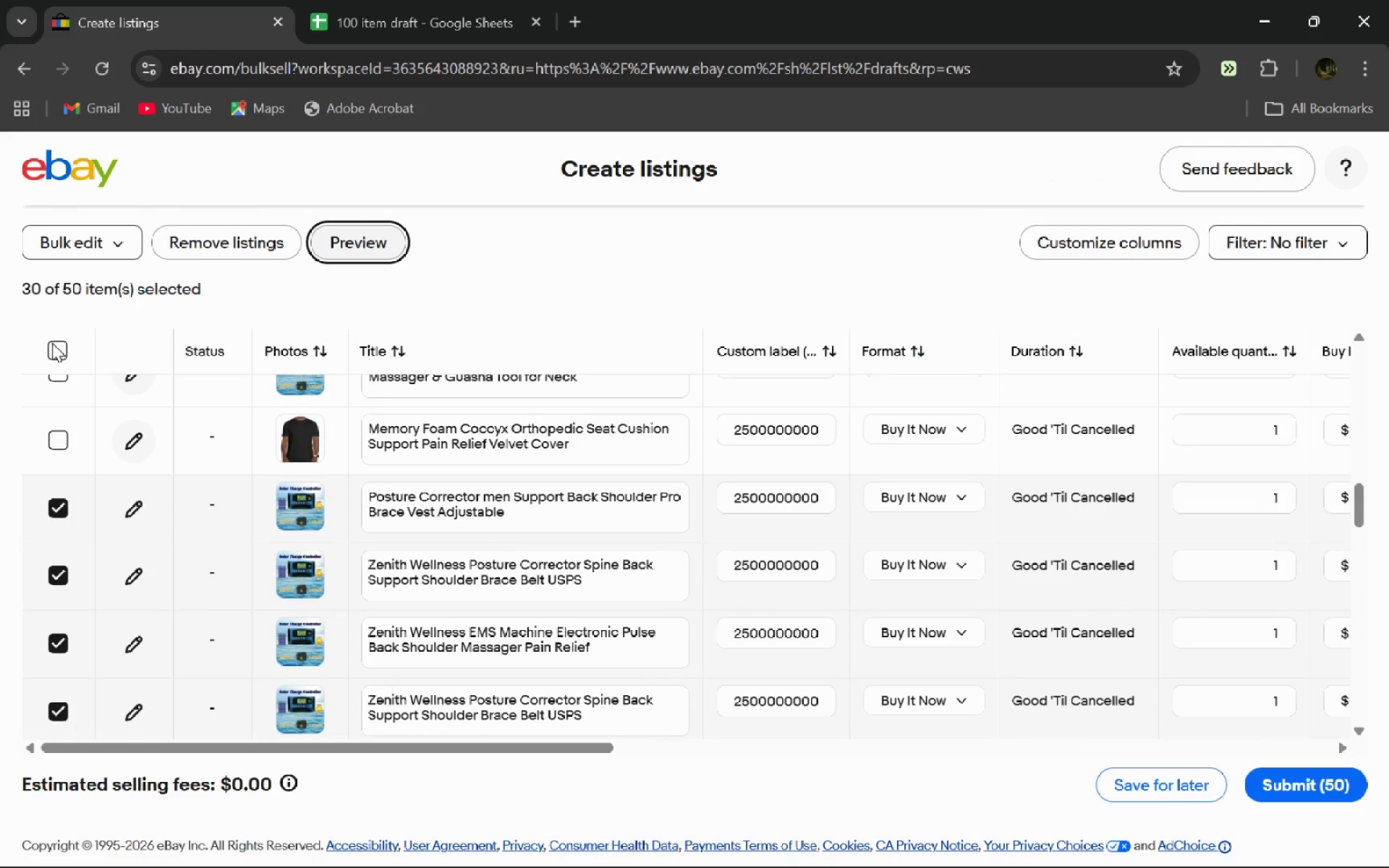 
left_click([53, 343])
 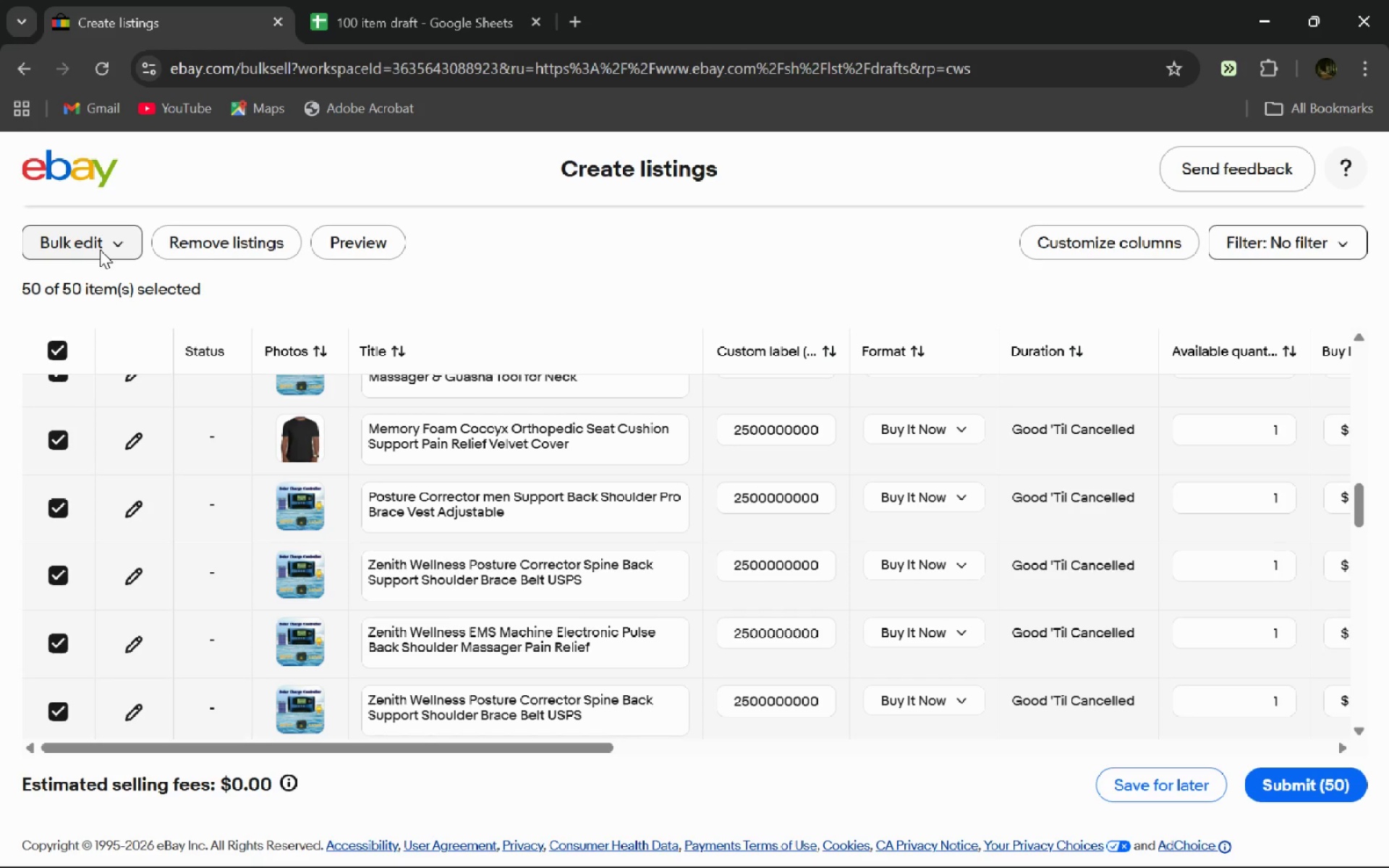 
left_click([100, 250])
 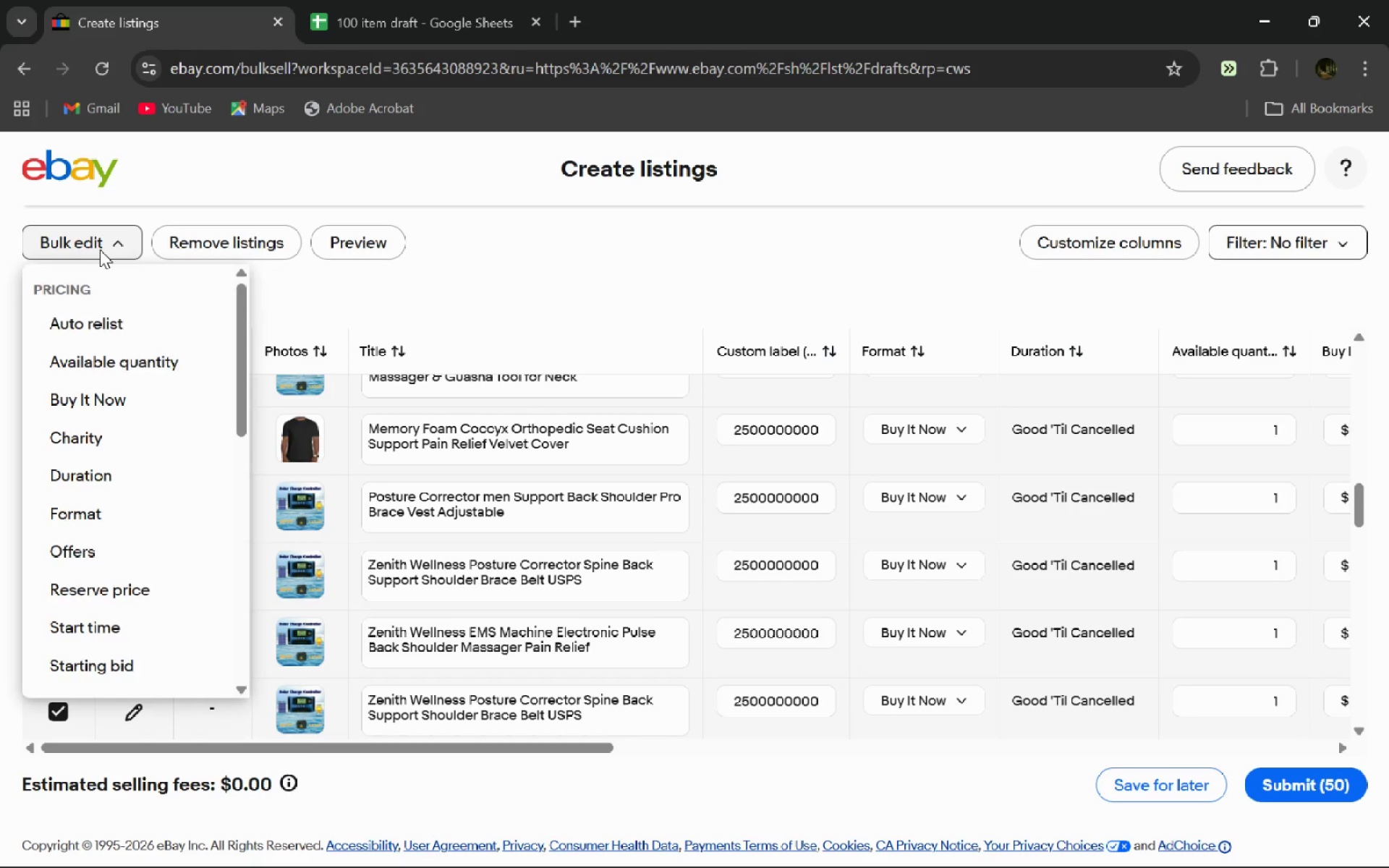 
key(Escape)
 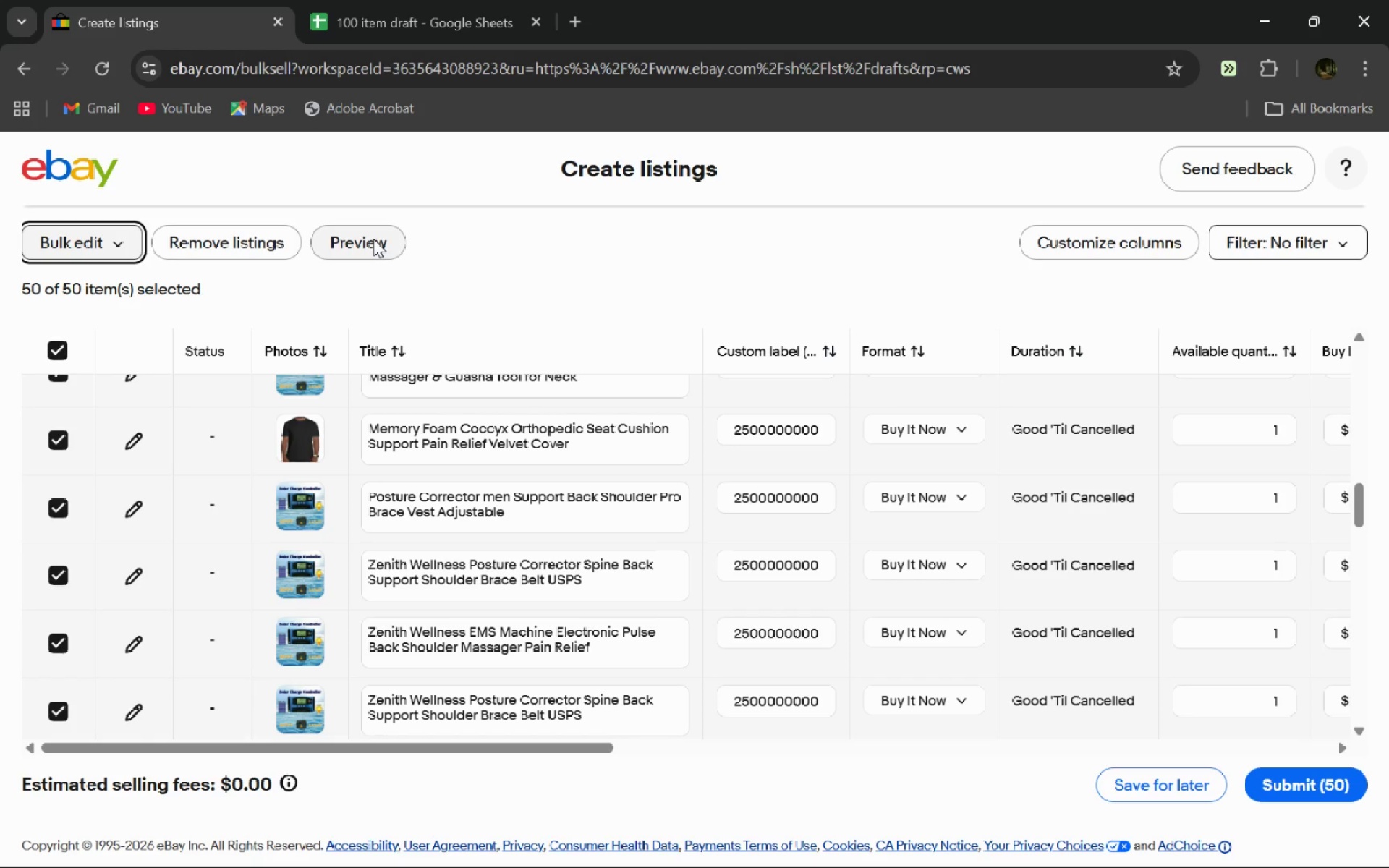 
left_click([373, 239])
 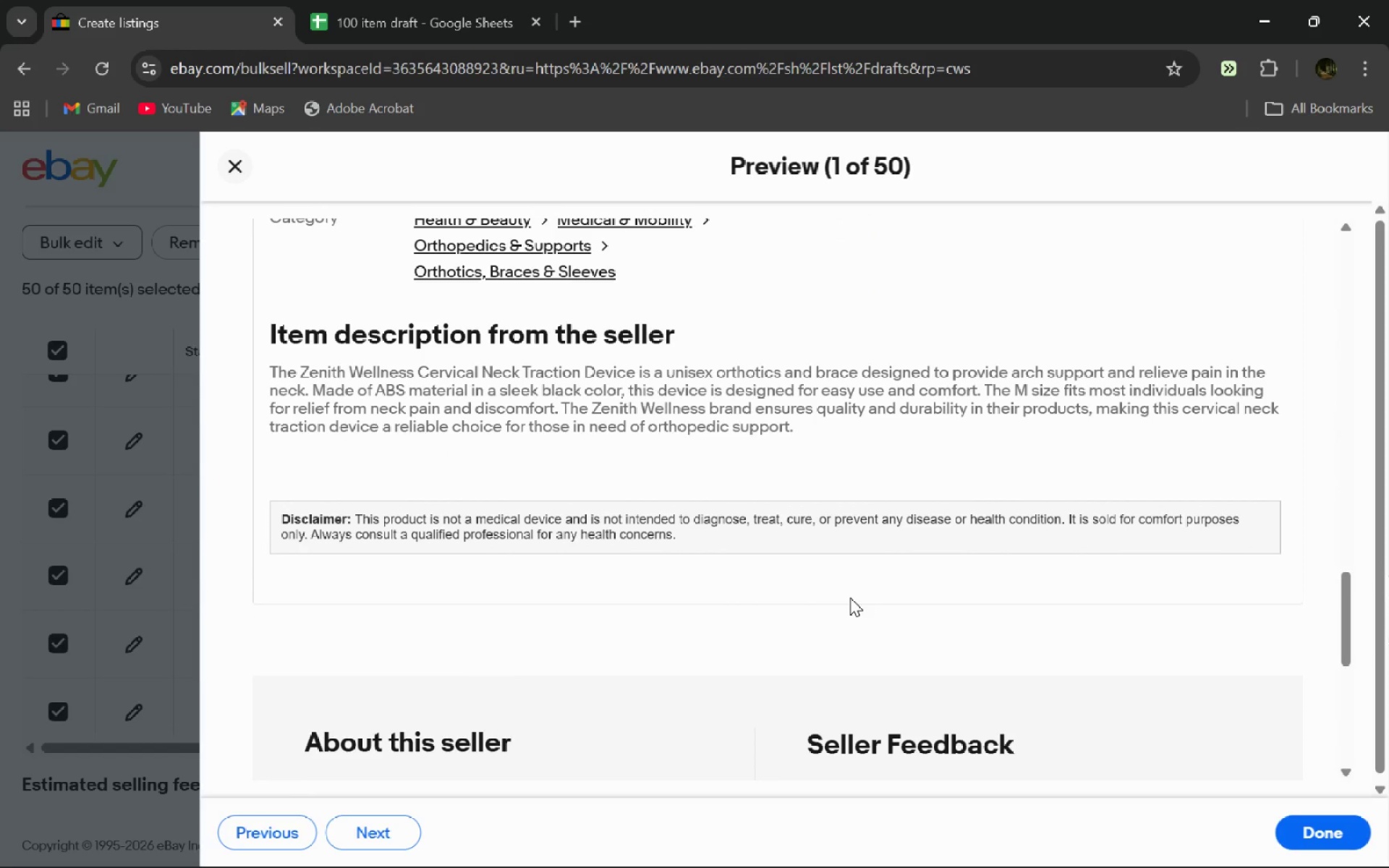 
wait(5.45)
 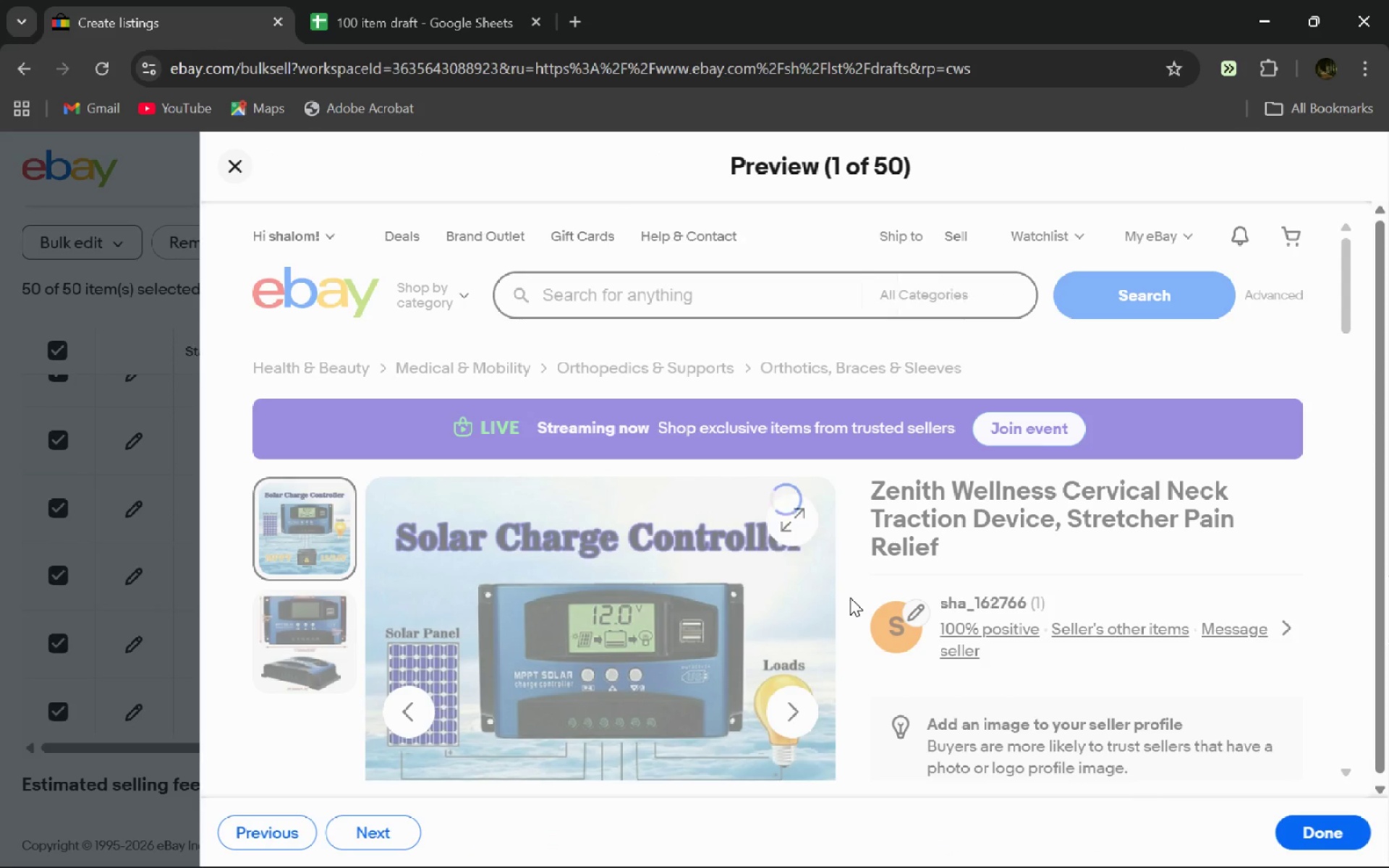 
left_click([381, 839])
 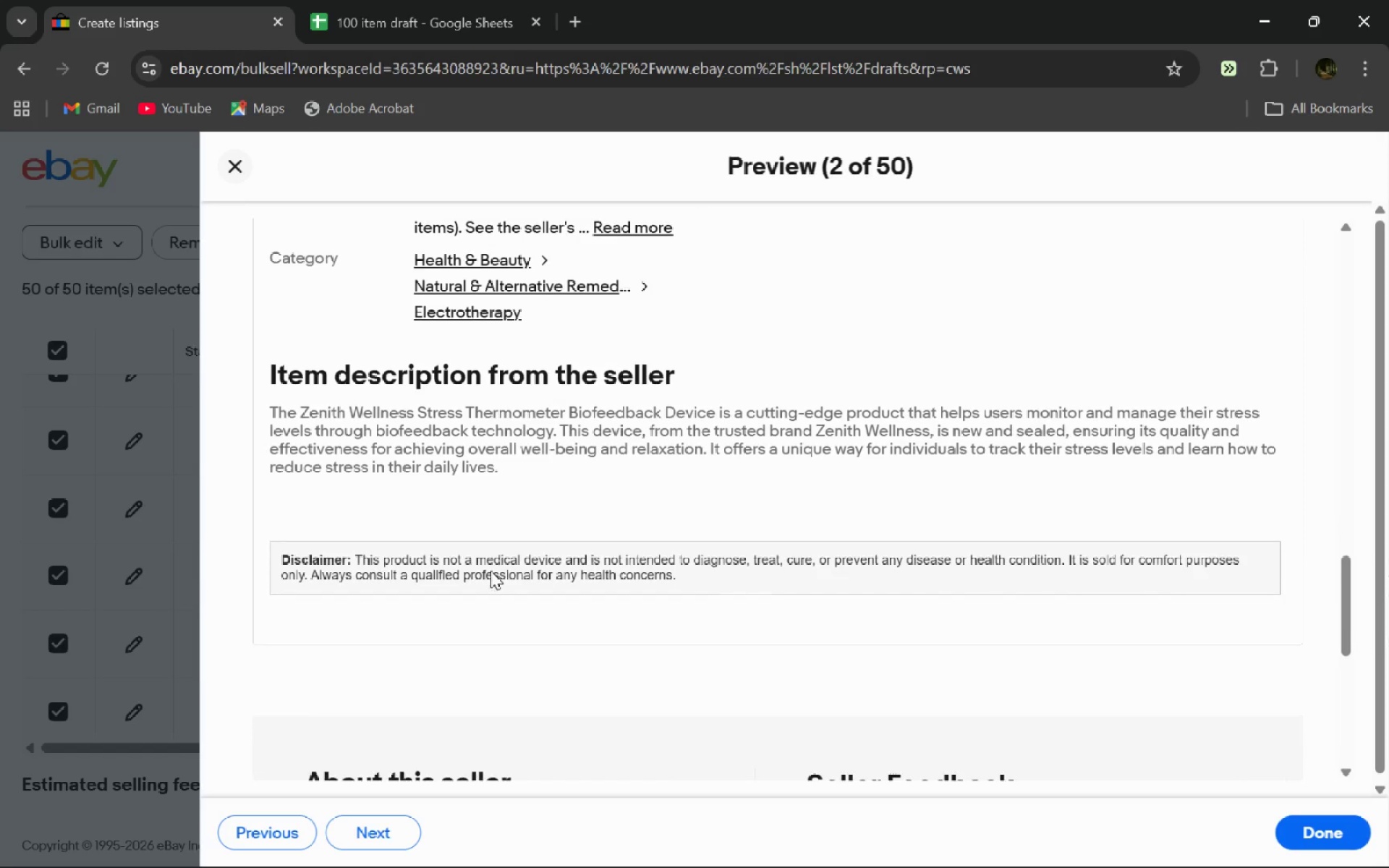 
left_click([375, 848])
 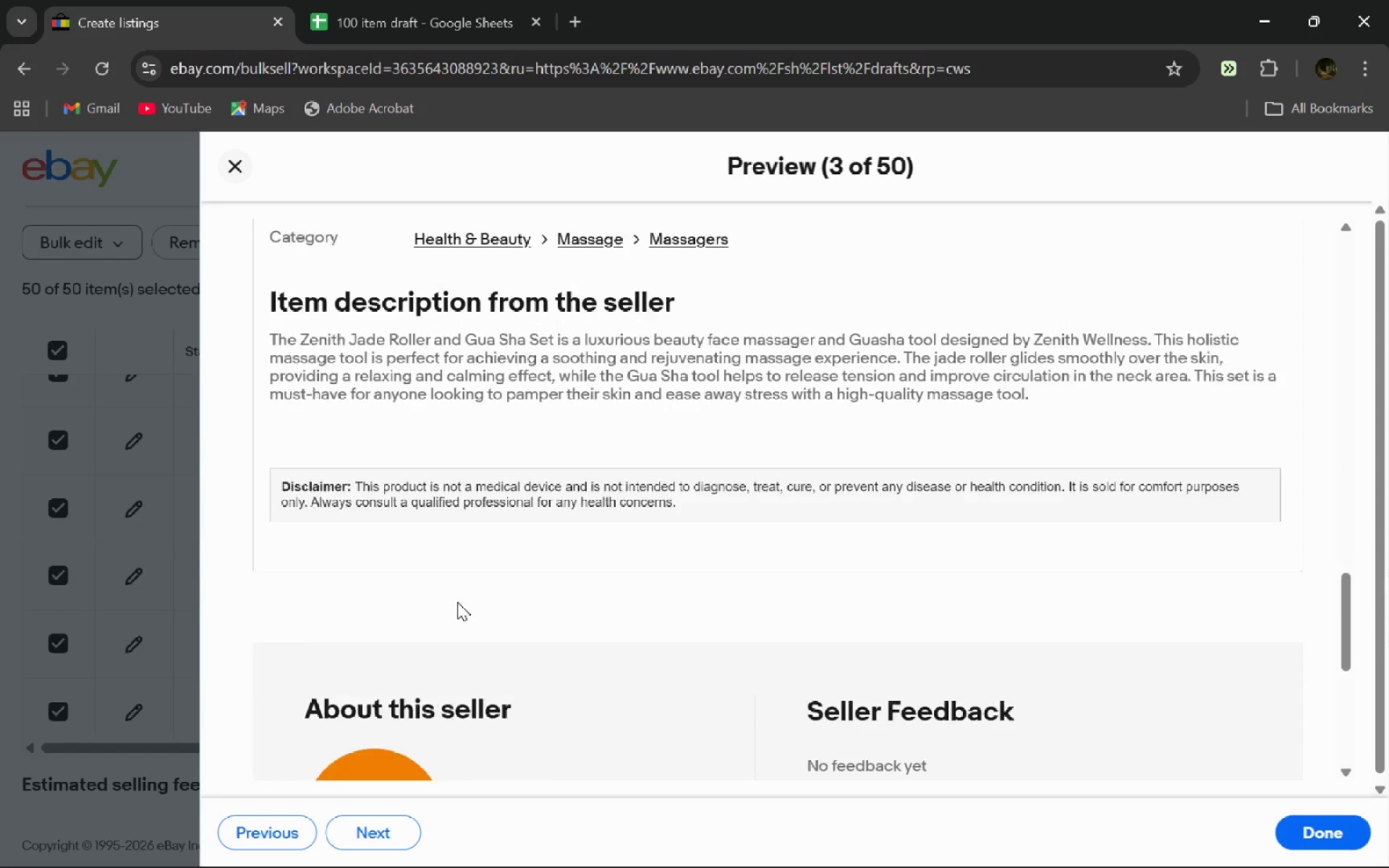 
left_click([374, 828])
 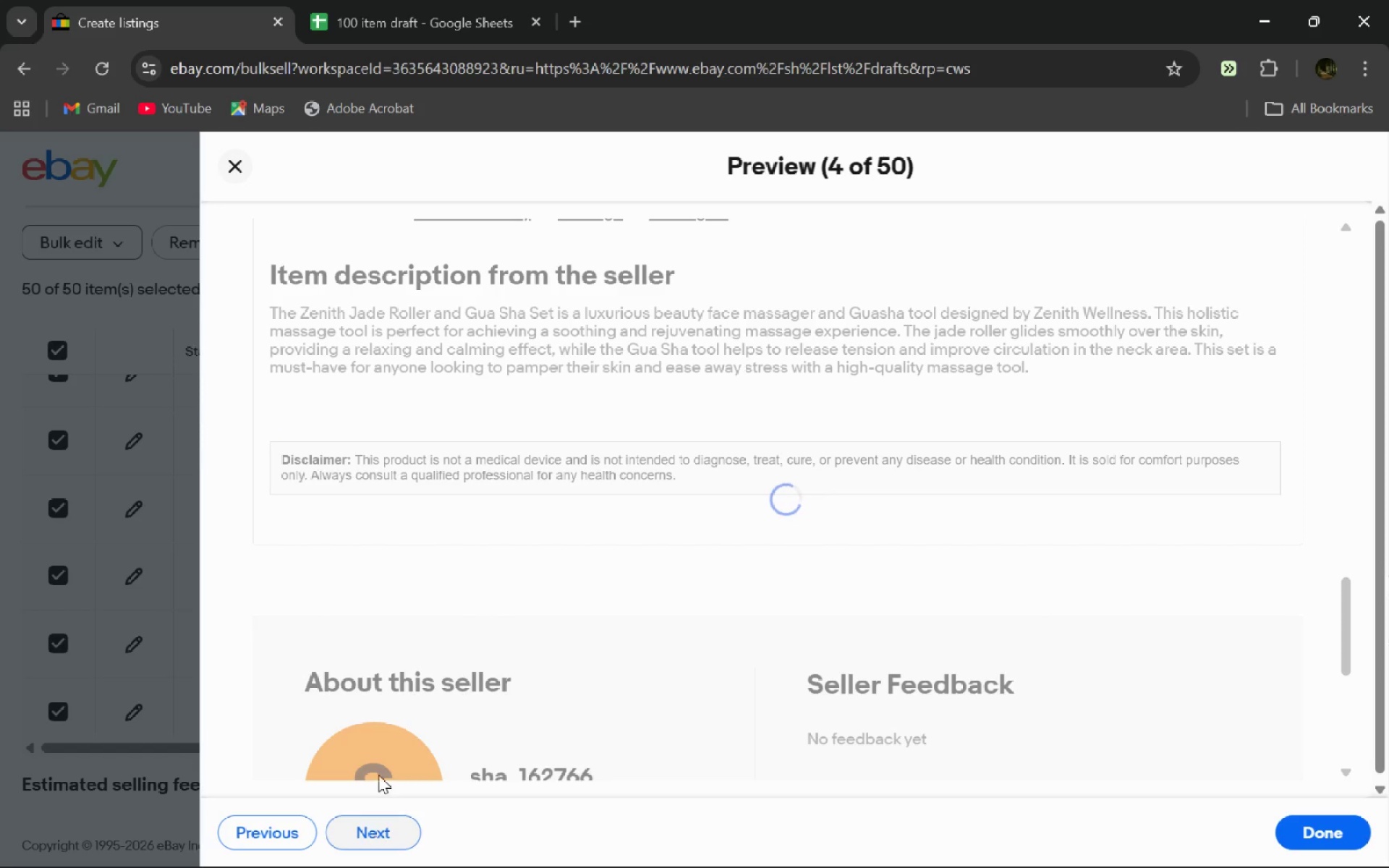 
mouse_move([444, 498])
 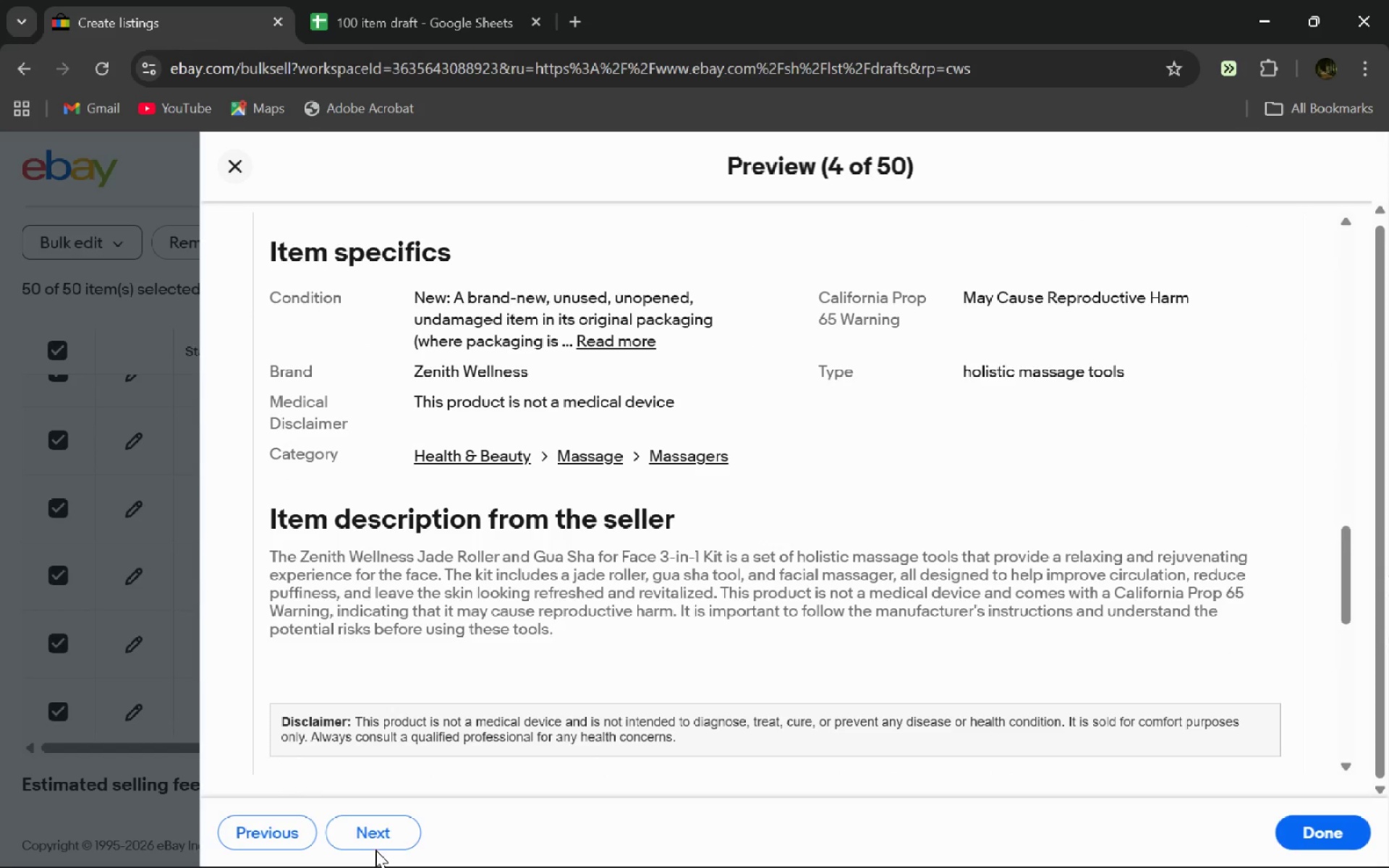 
left_click([377, 848])
 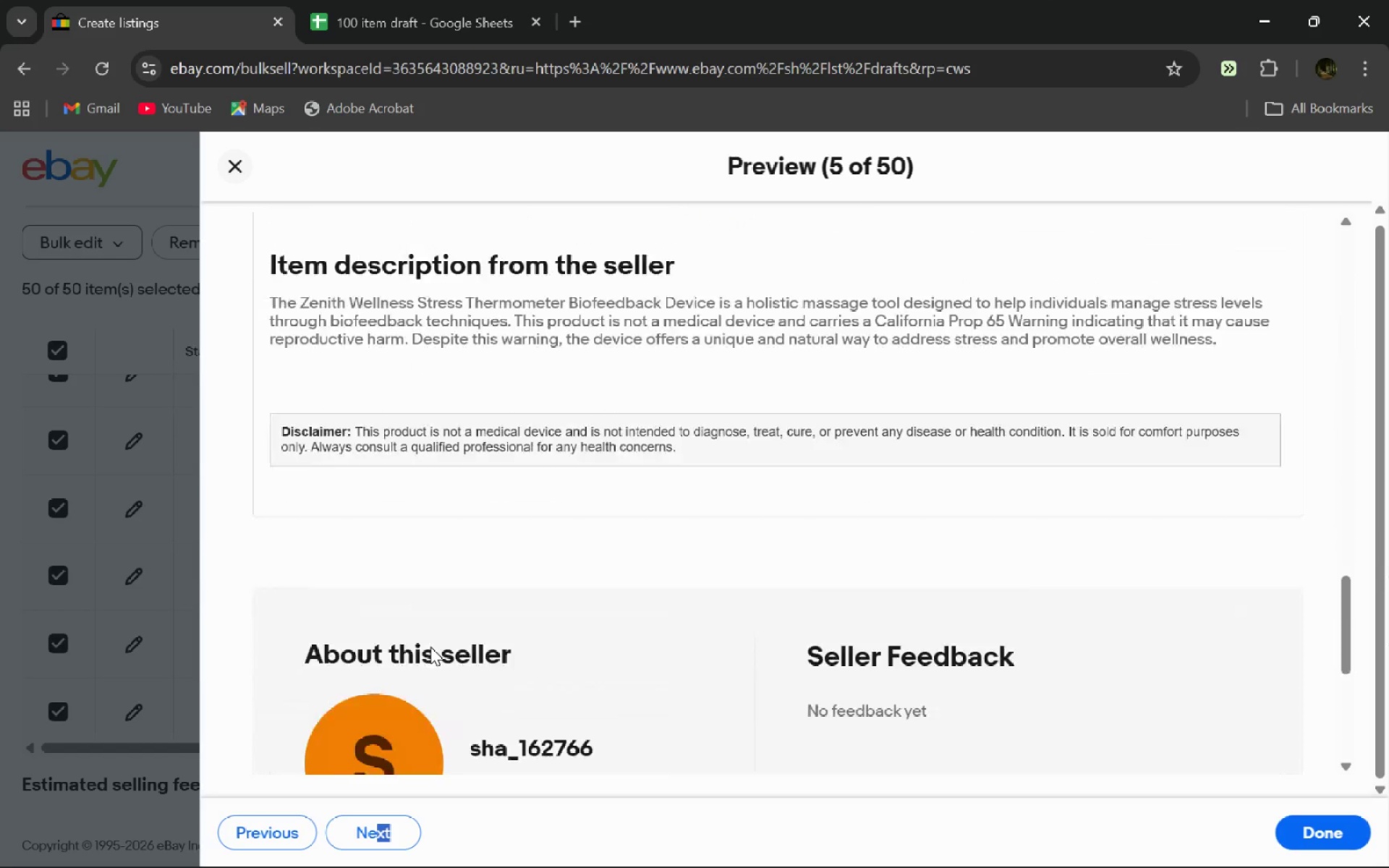 
left_click([381, 843])
 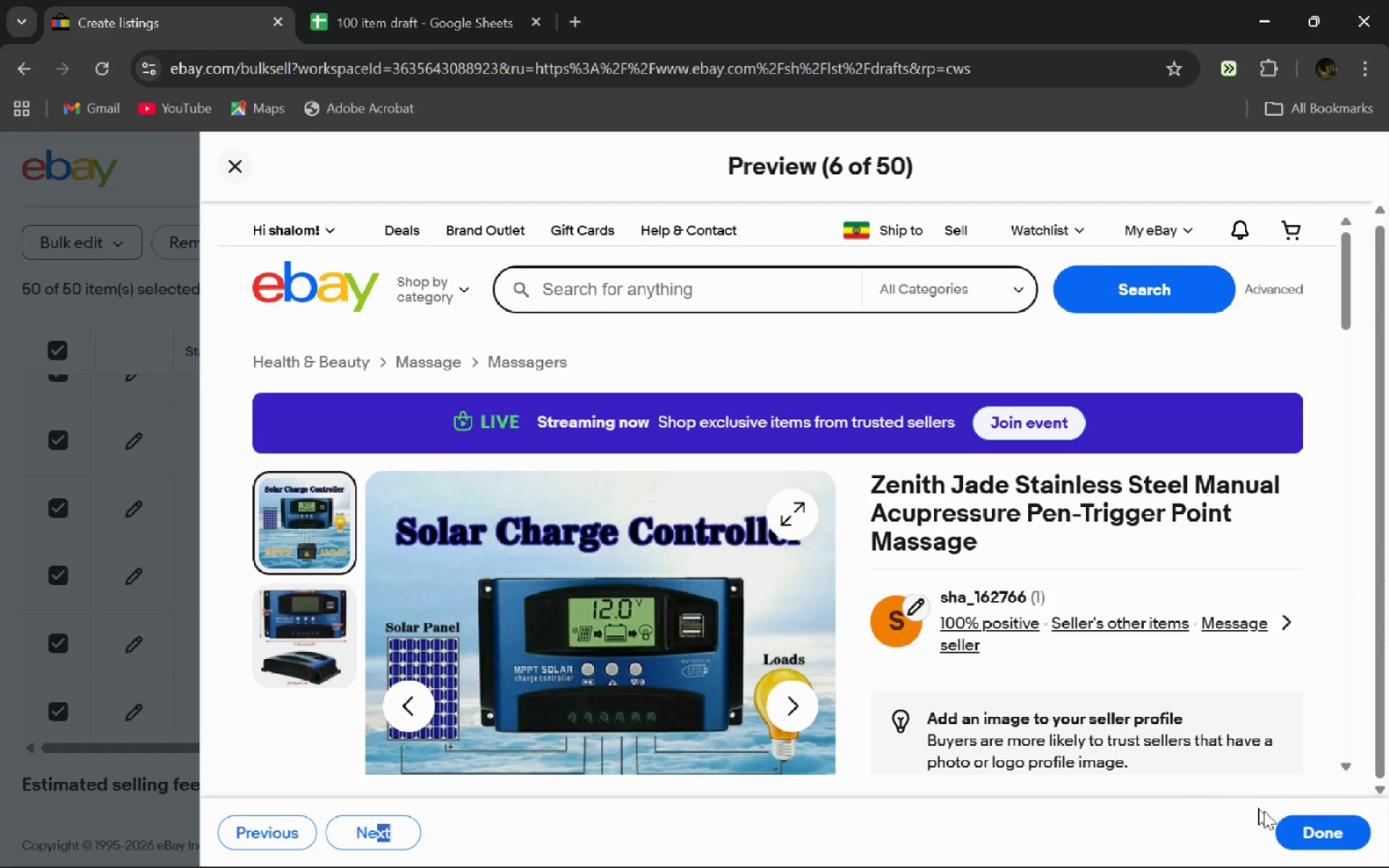 
left_click([1311, 838])
 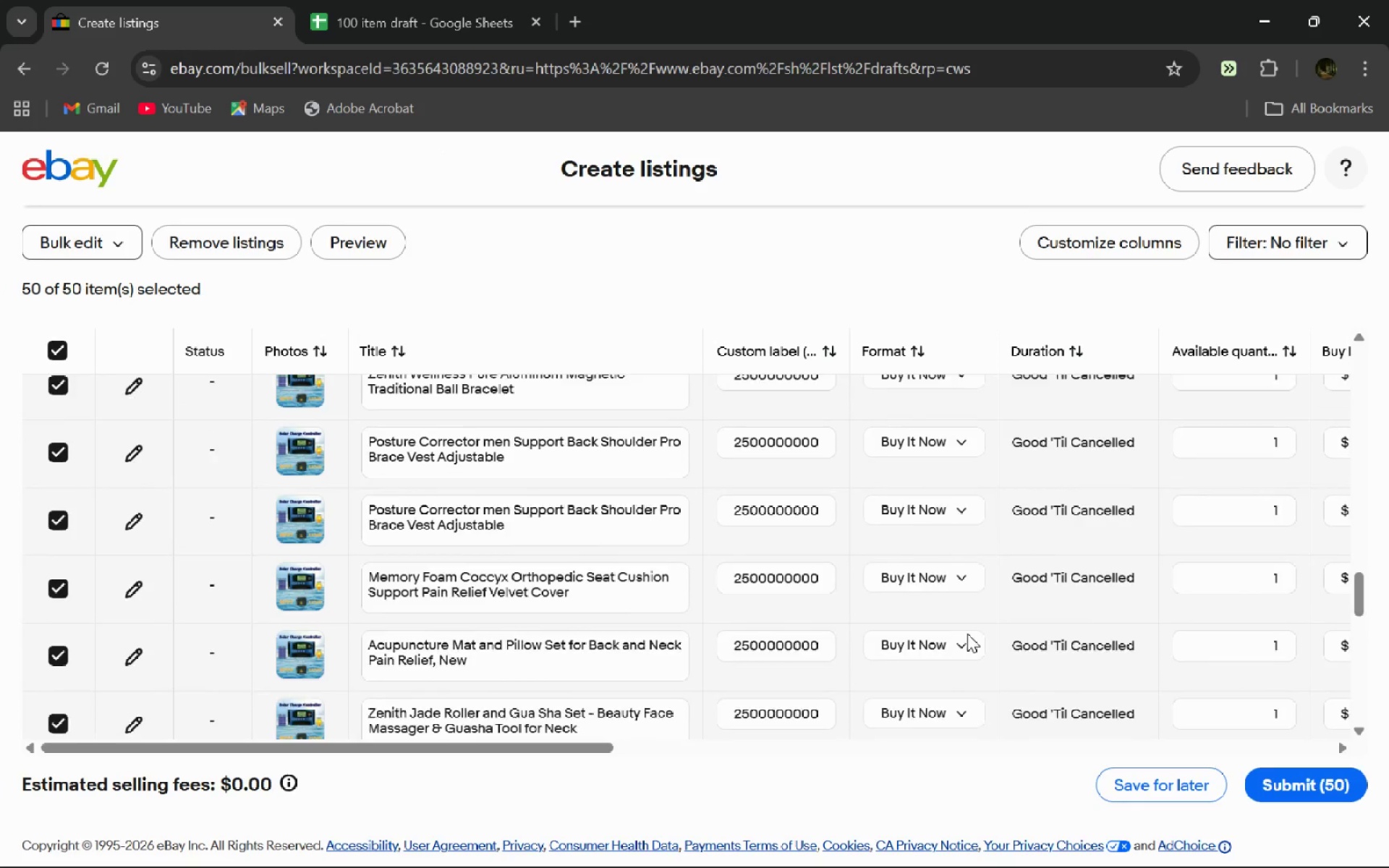 
key(Alt+AltLeft)
 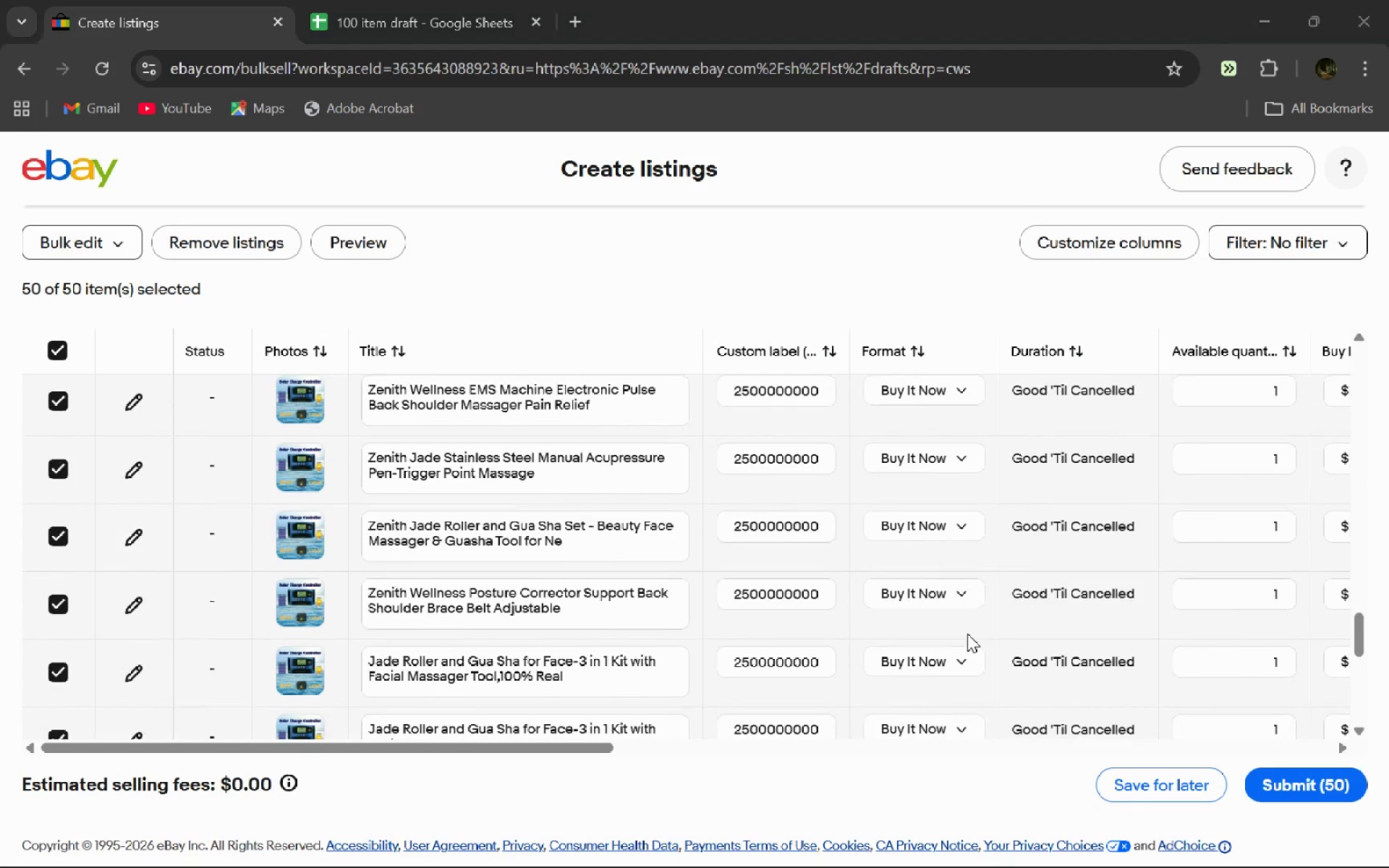 
key(Alt+Tab)